 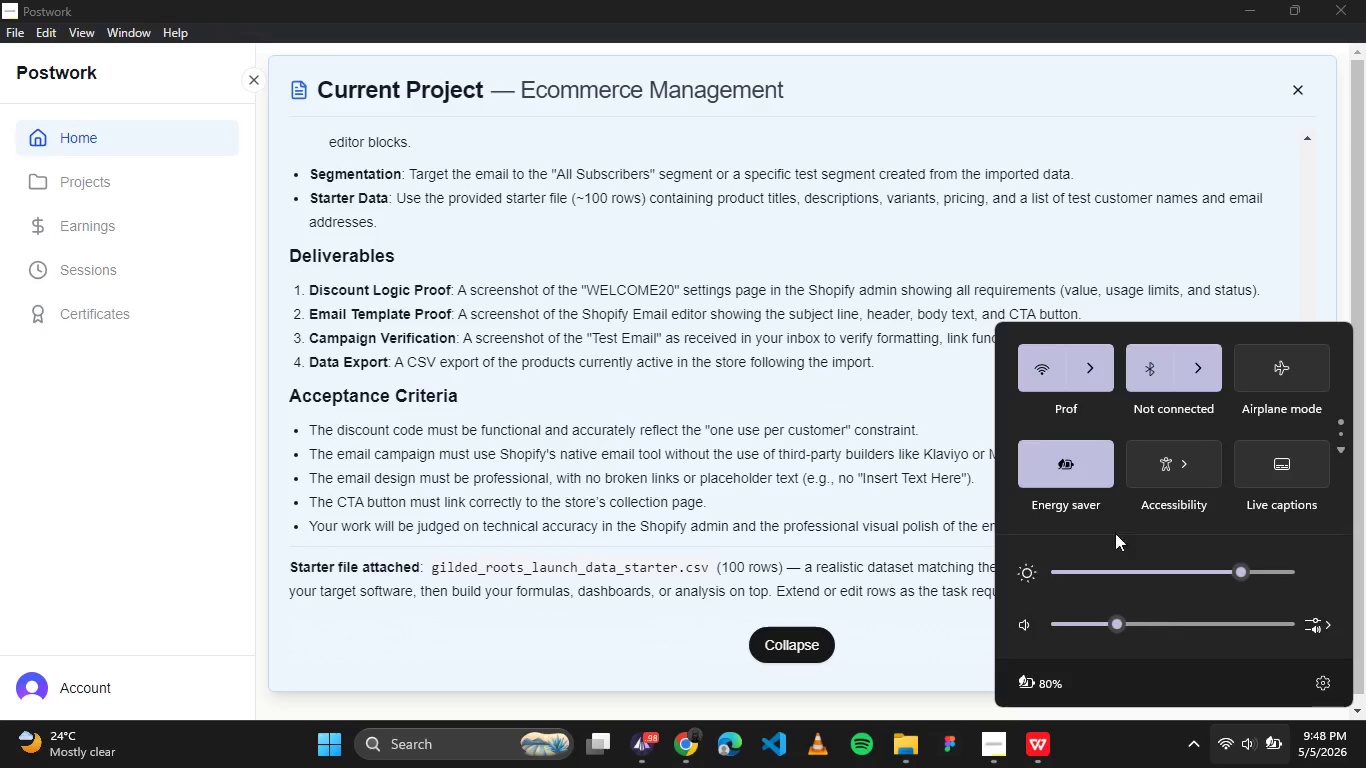 
left_click([1100, 375])
 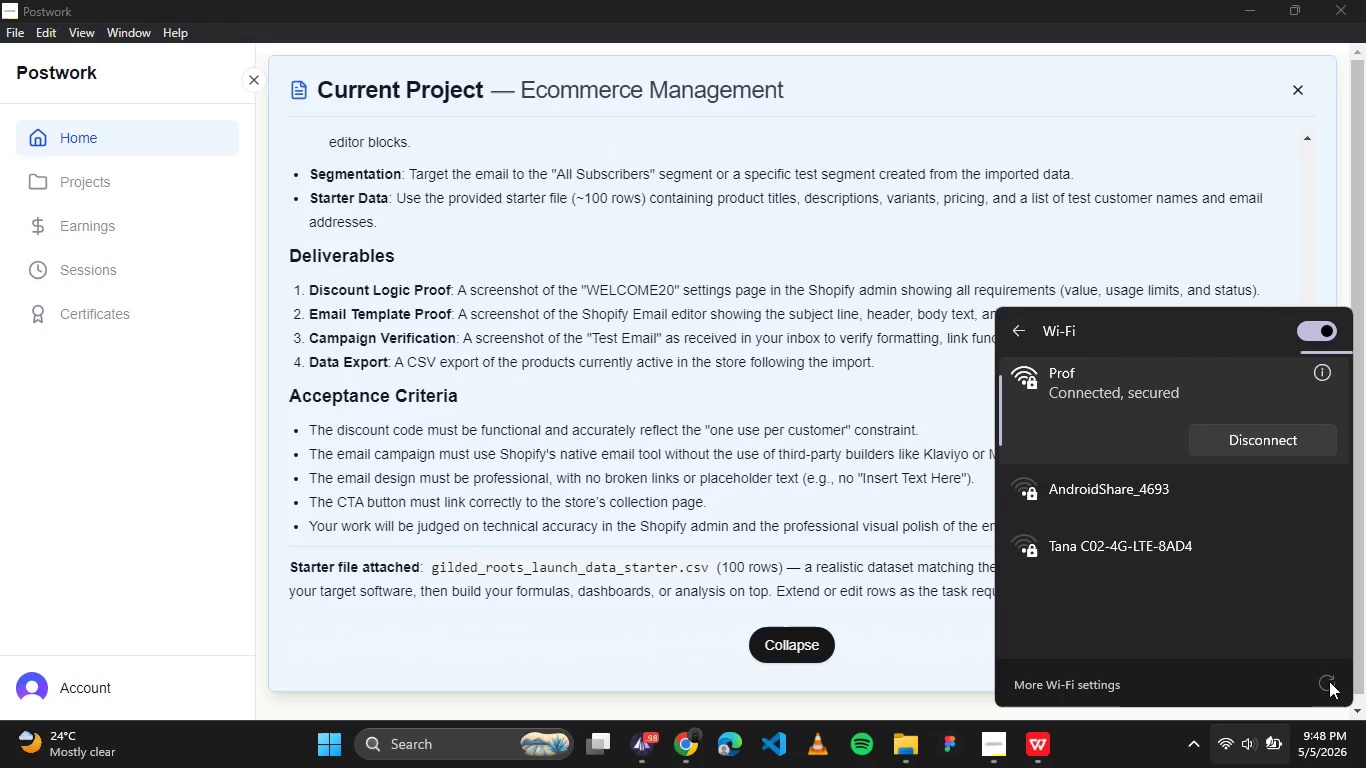 
left_click([1329, 681])
 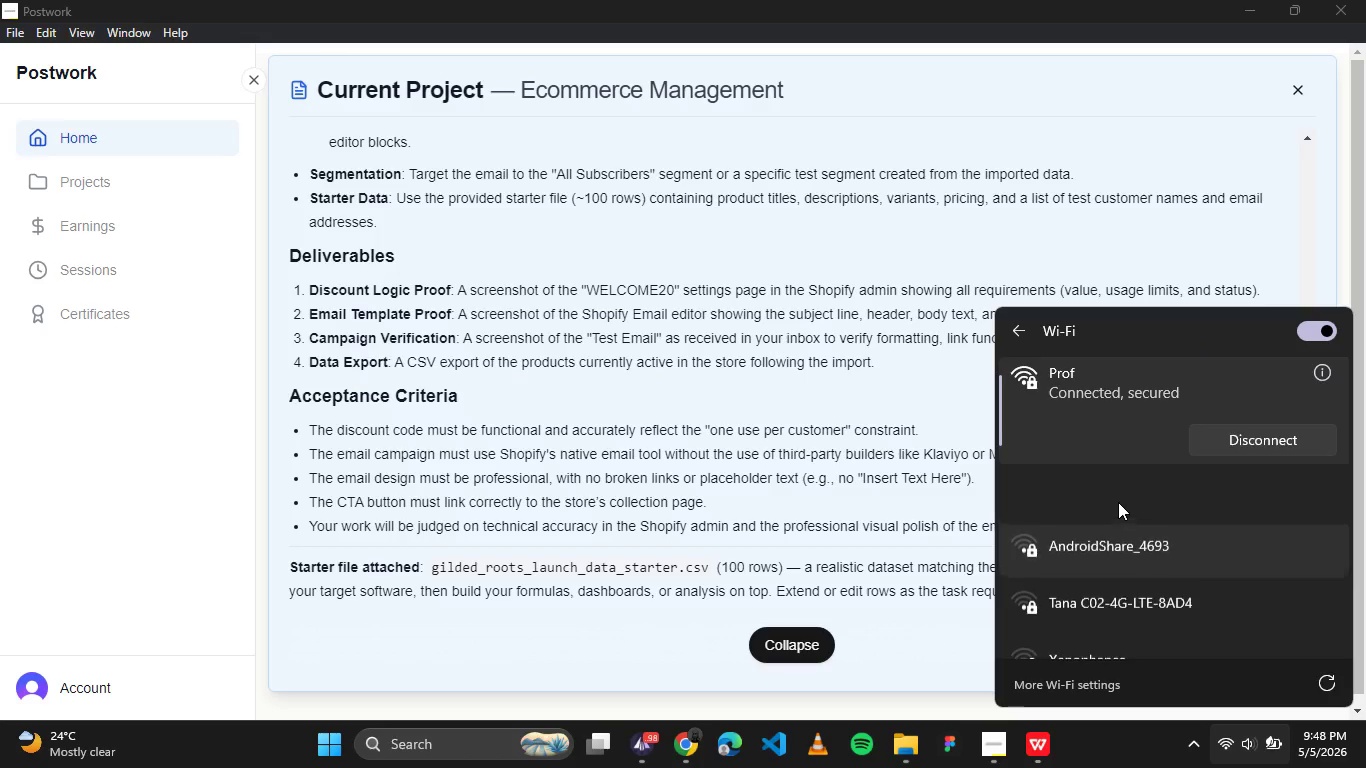 
wait(5.36)
 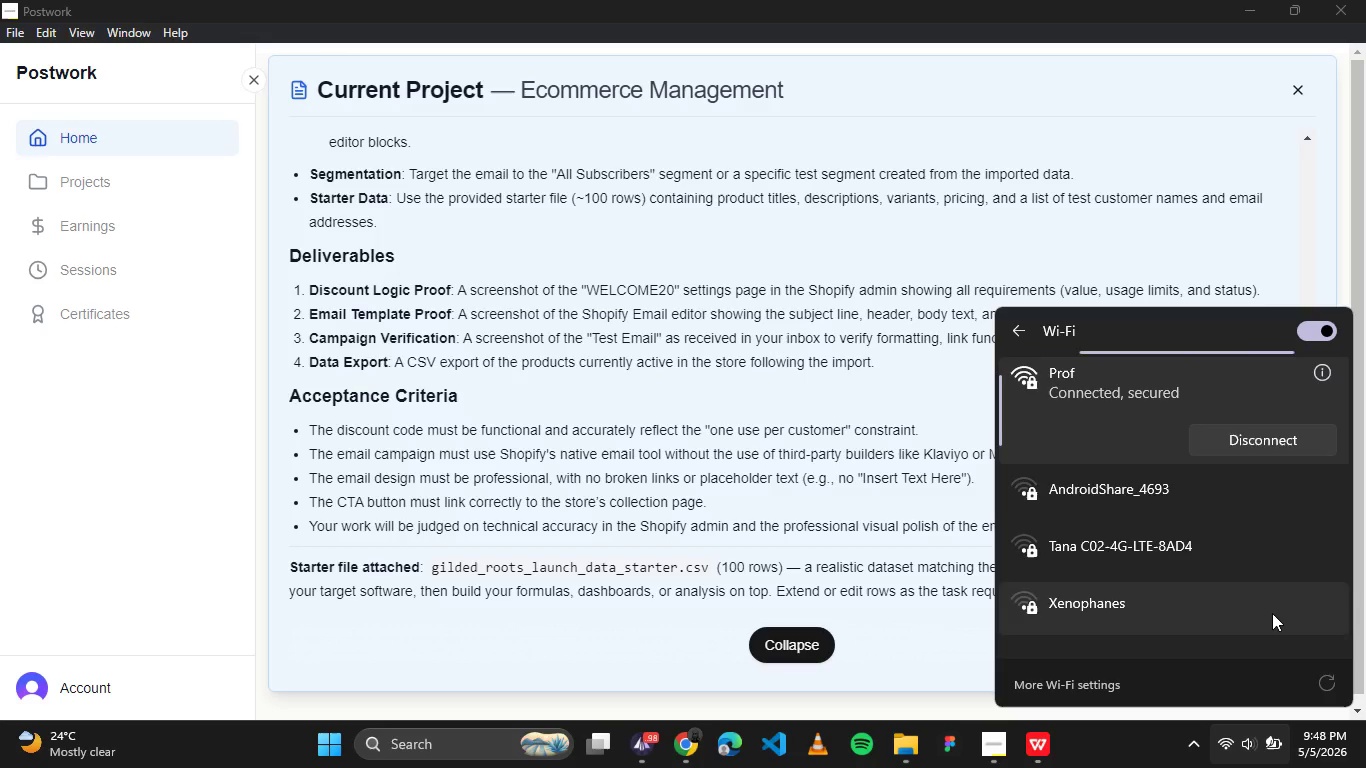 
left_click([1118, 502])
 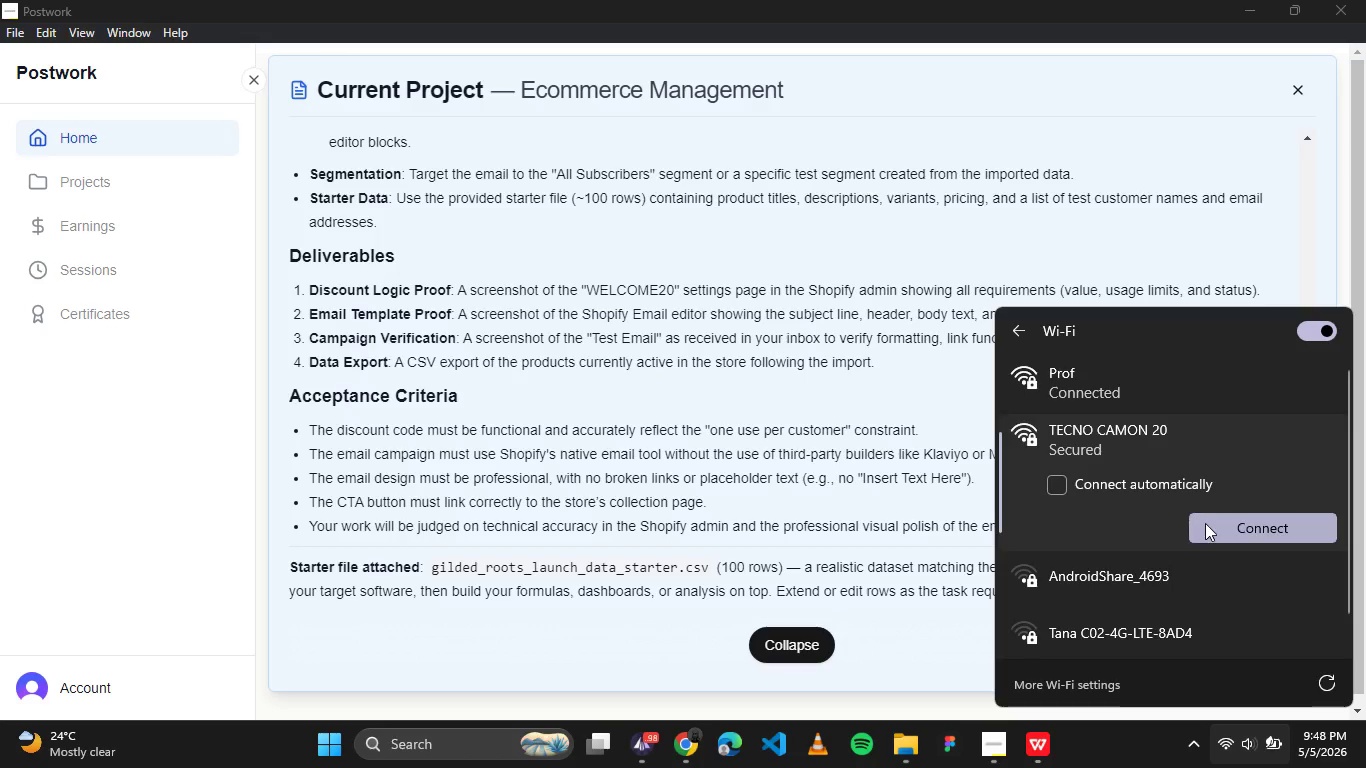 
left_click([1205, 523])